 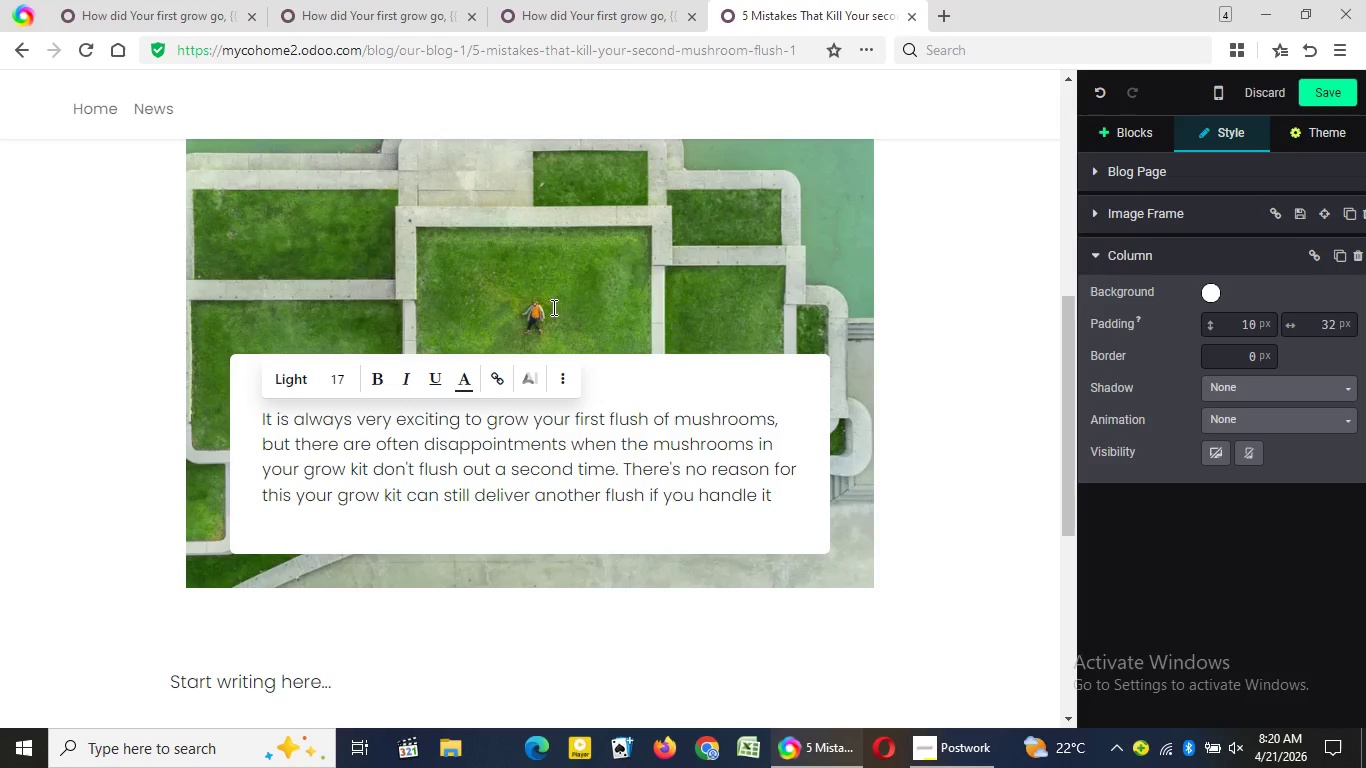 
type( correctly.)
 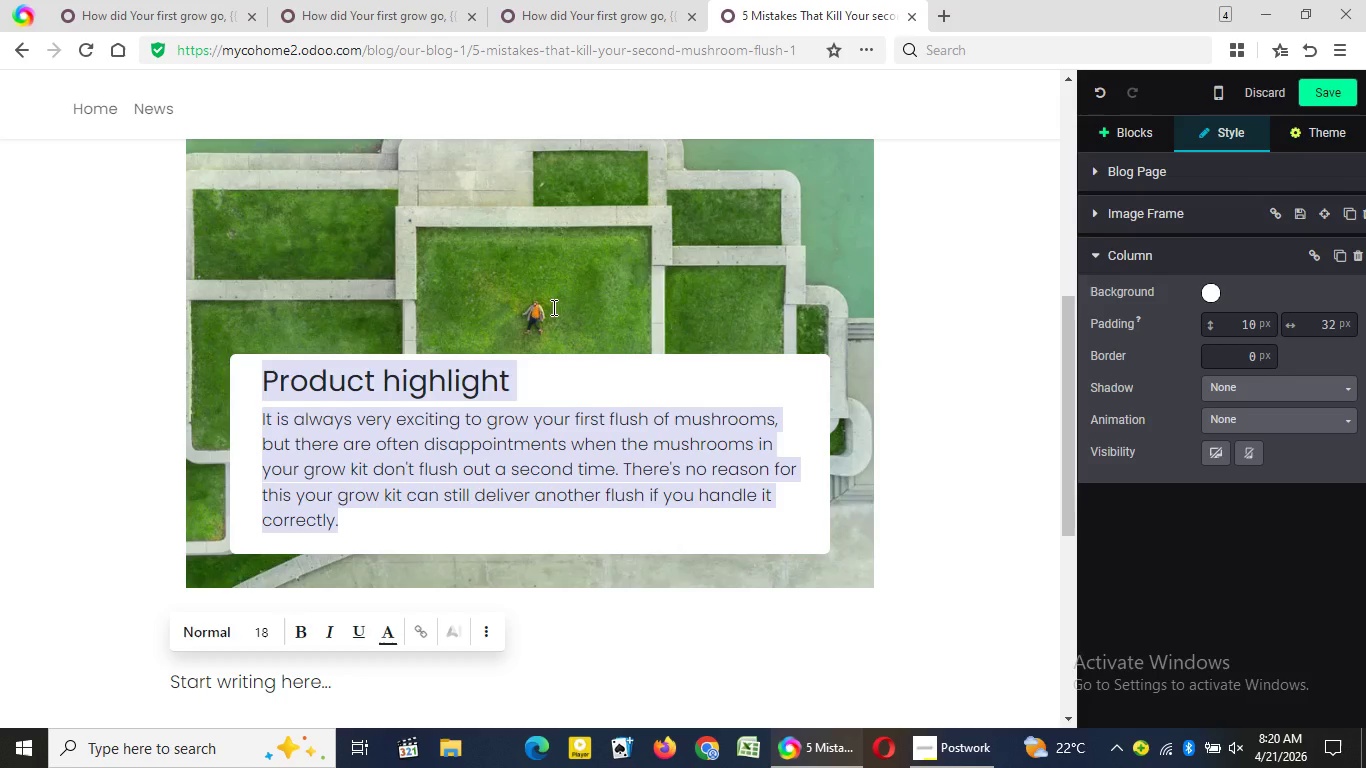 
key(Control+A)
 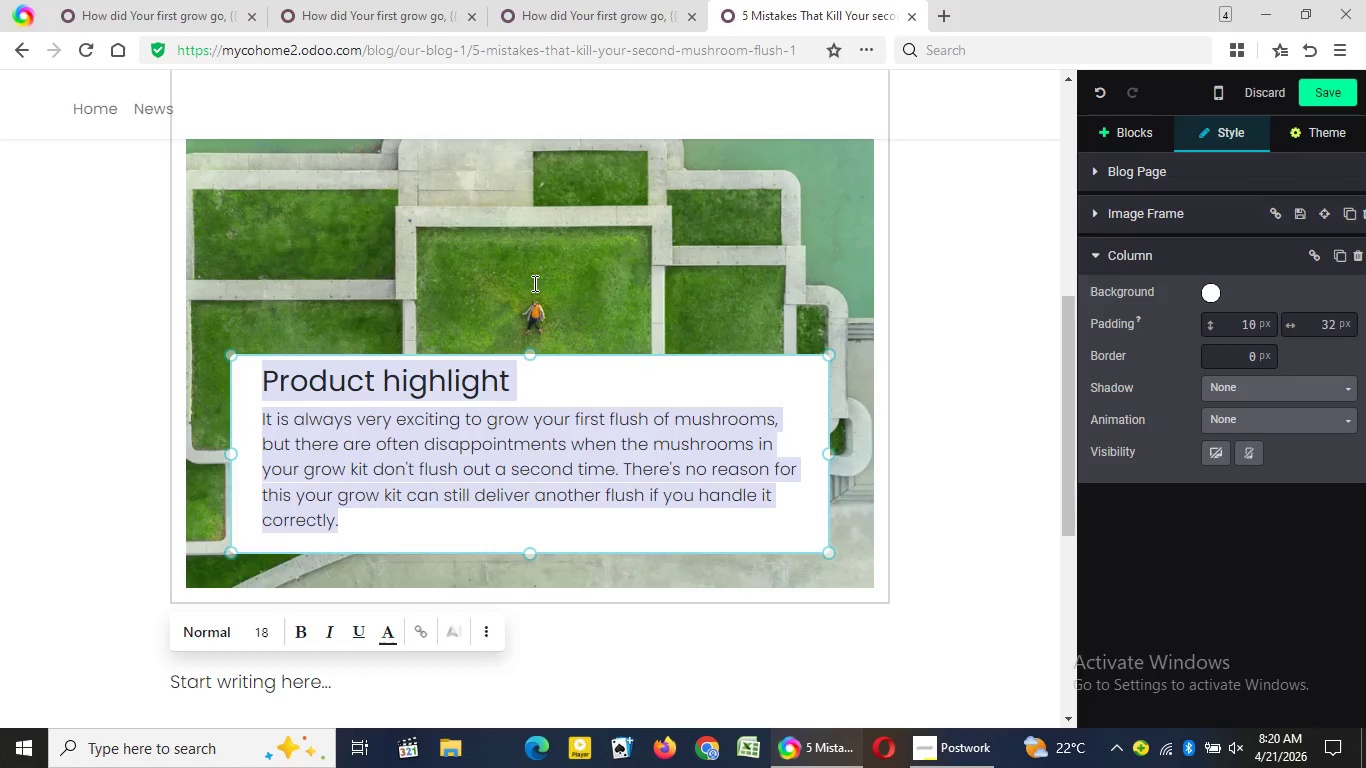 
key(Control+C)
 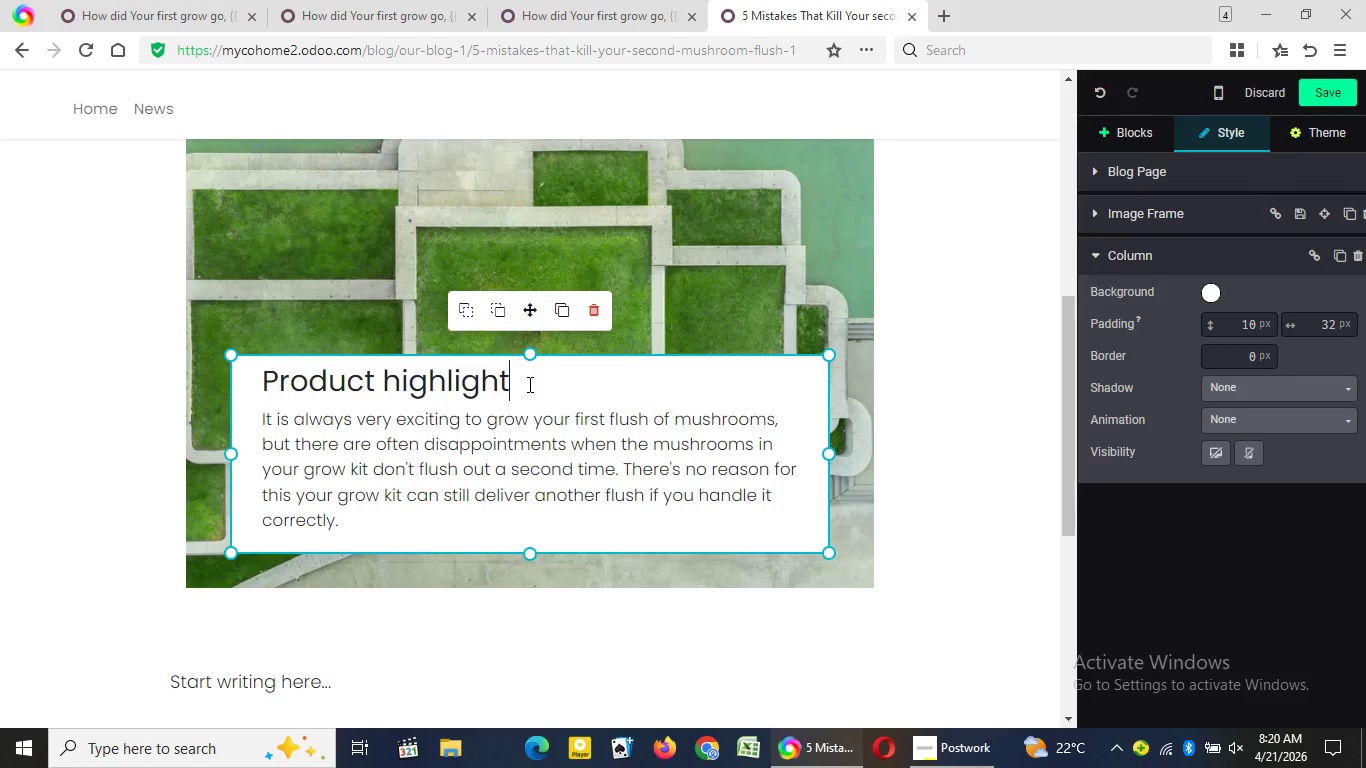 
left_click([528, 384])
 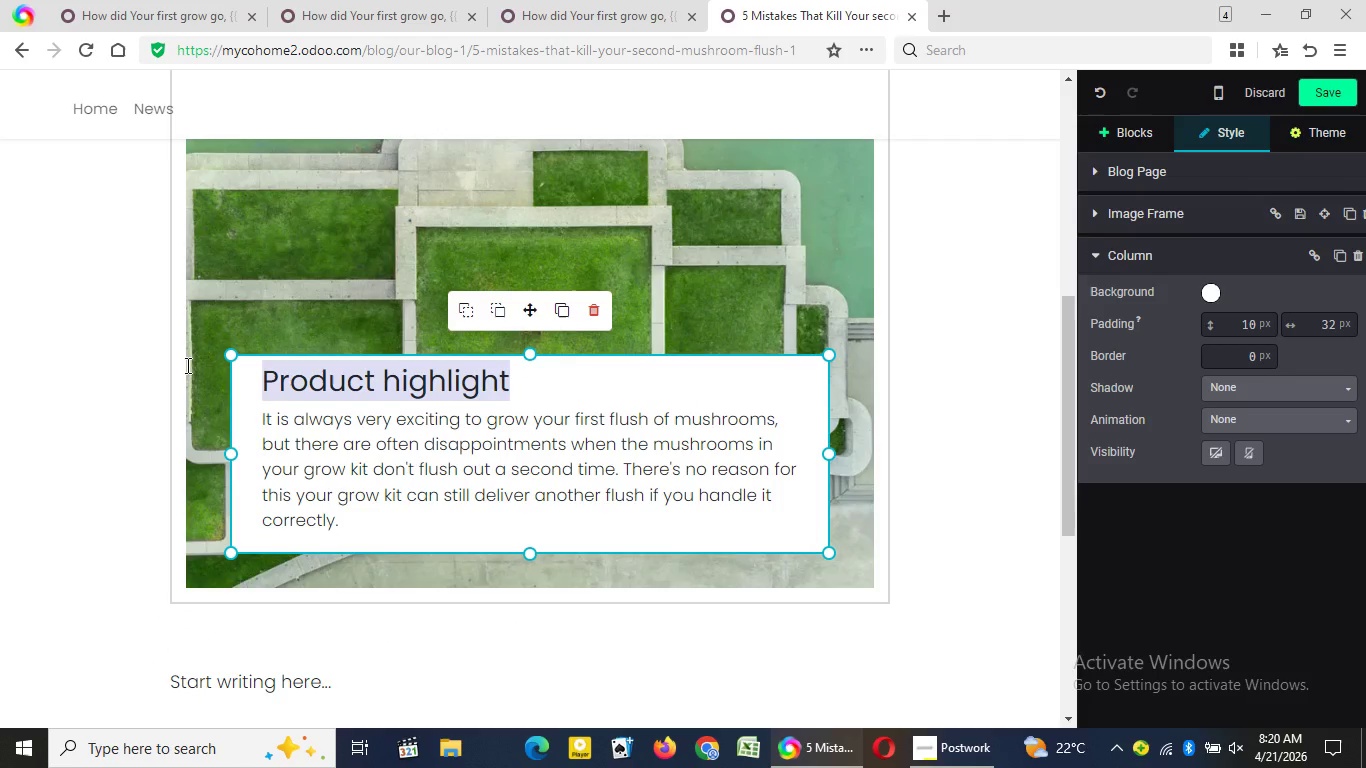 
left_click_drag(start_coordinate=[528, 384], to_coordinate=[186, 365])
 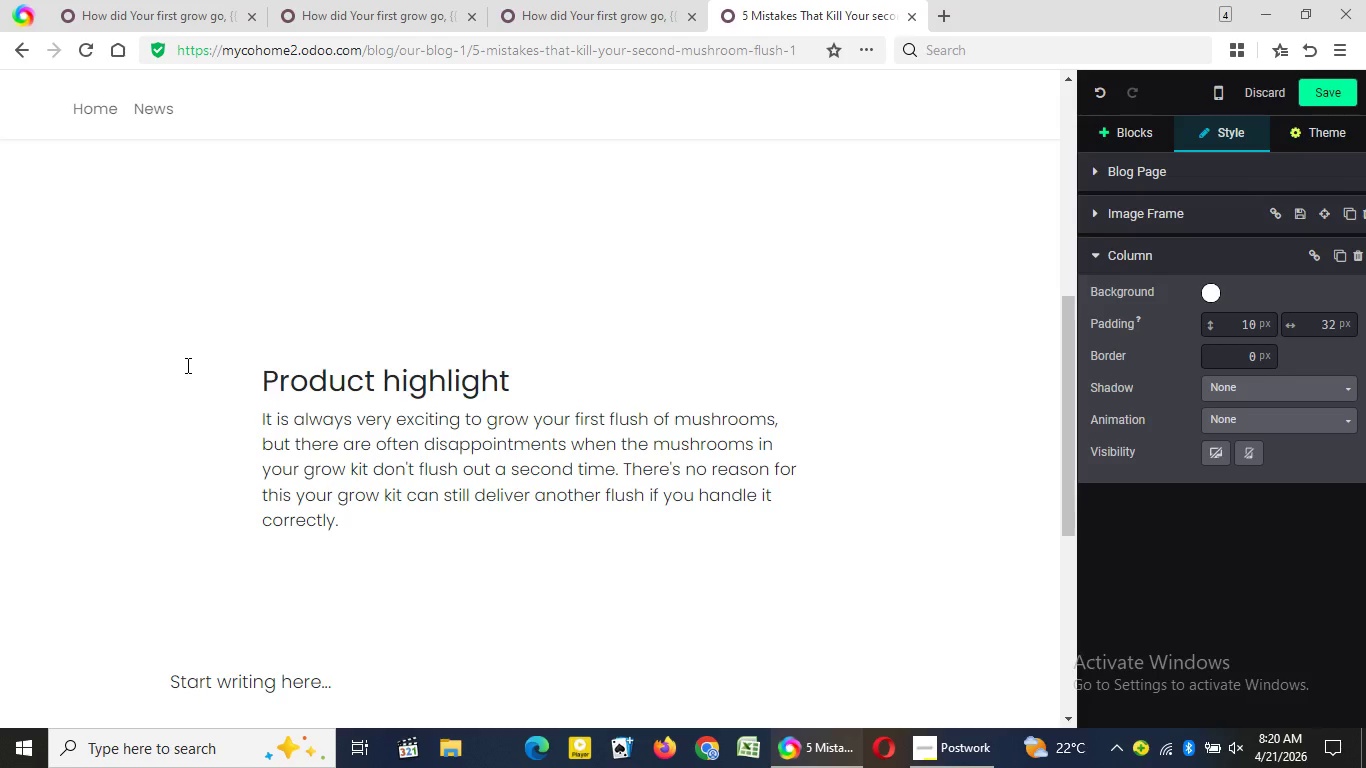 
key(Backspace)
 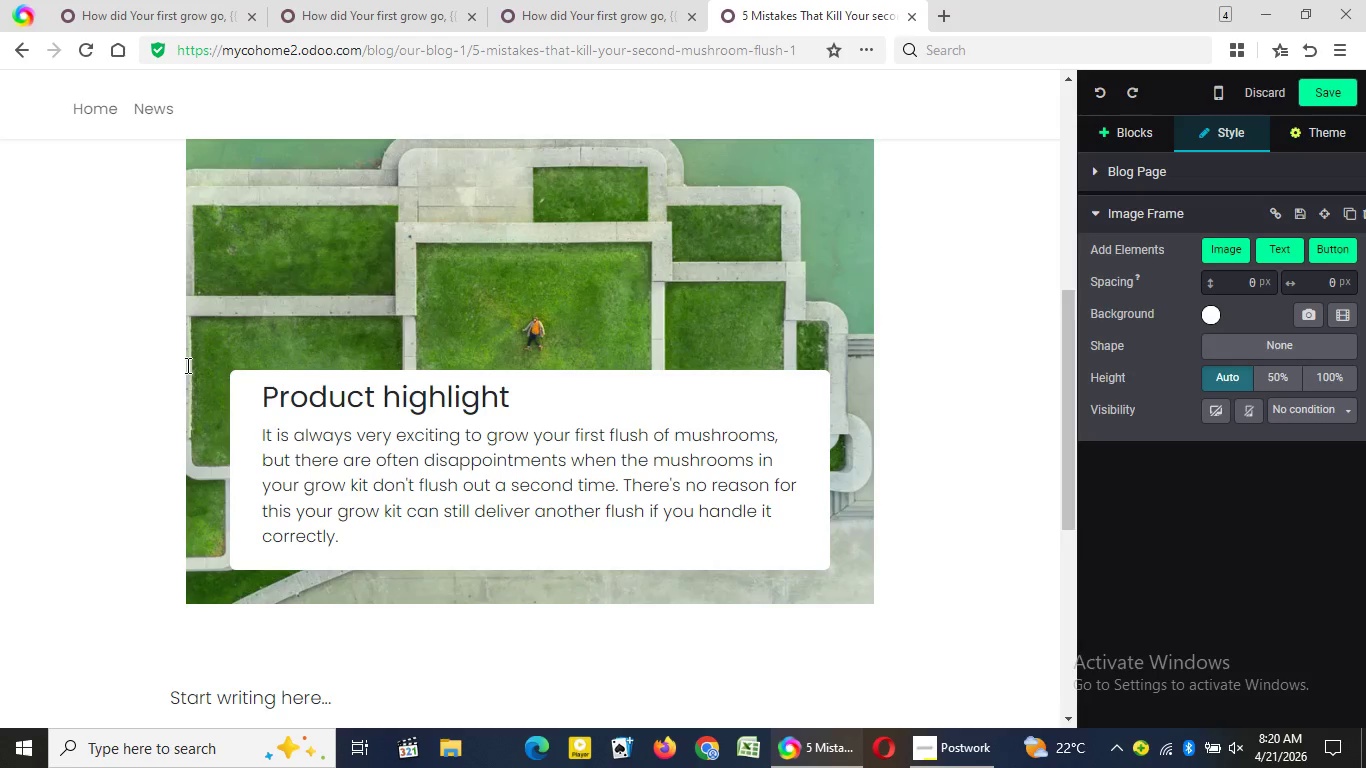 
hold_key(key=ControlLeft, duration=0.64)
 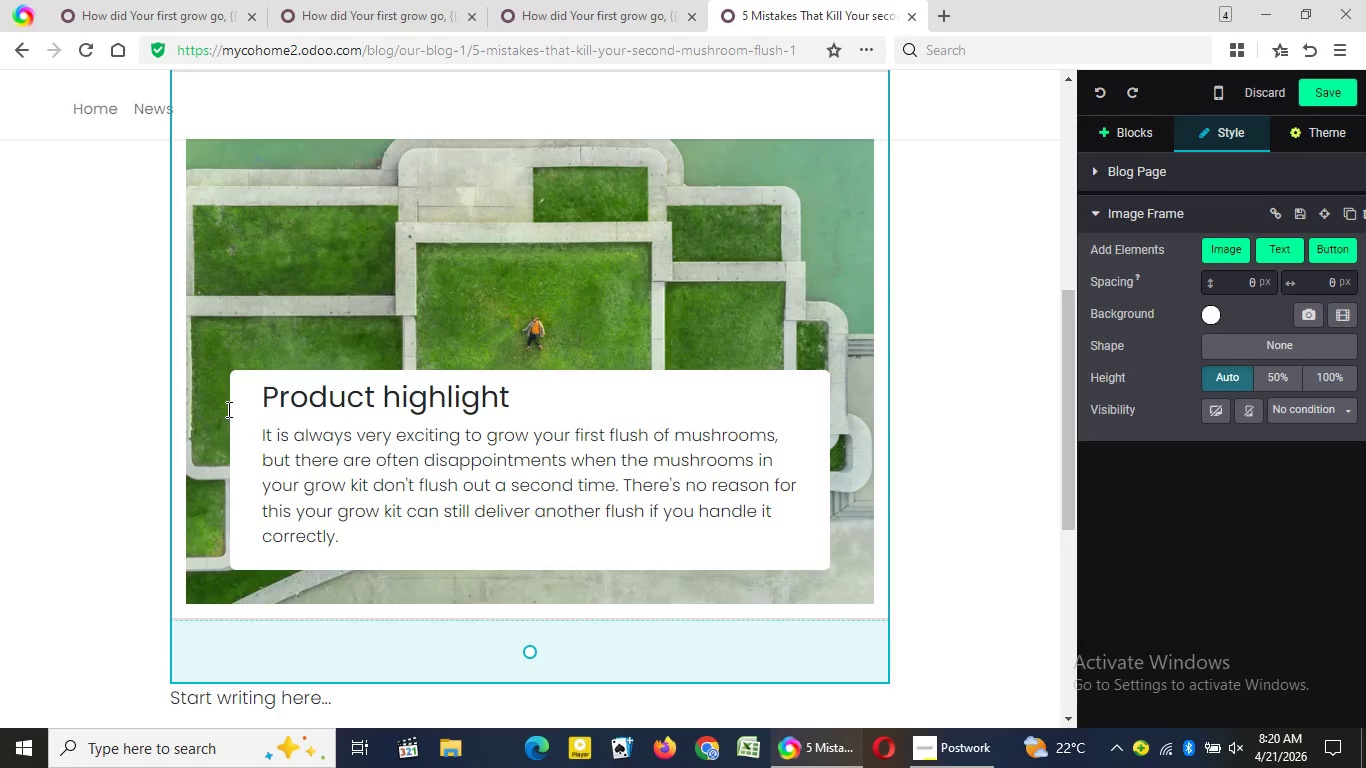 
hold_key(key=Z, duration=0.34)
 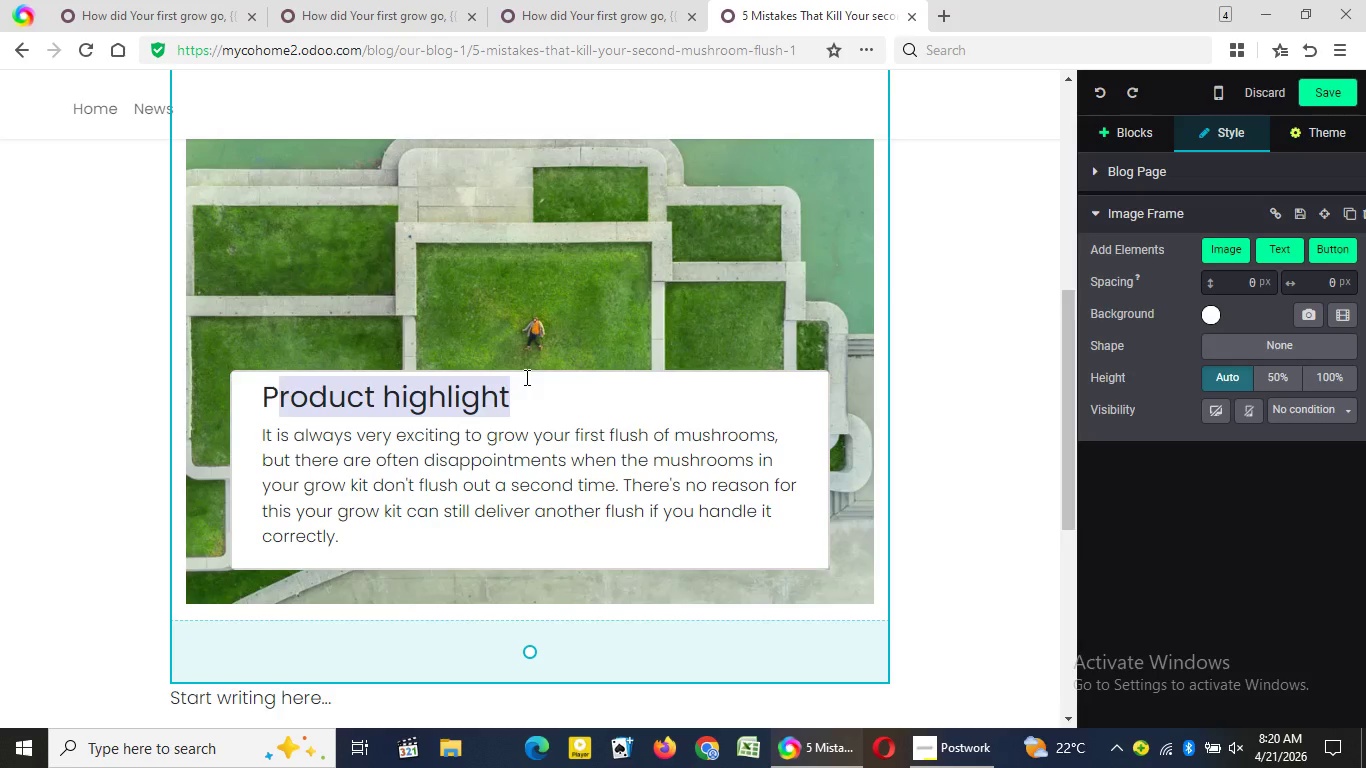 
left_click_drag(start_coordinate=[277, 396], to_coordinate=[525, 377])
 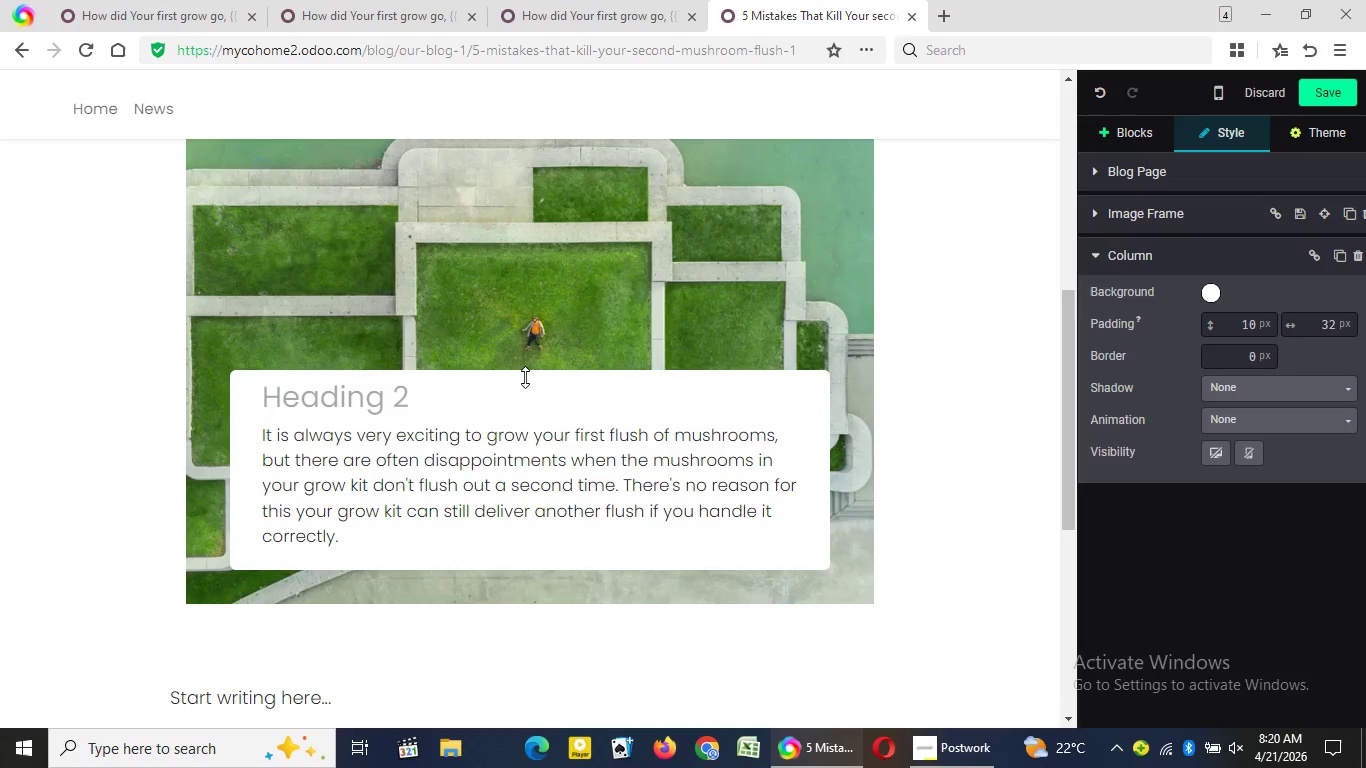 
key(Backspace)
 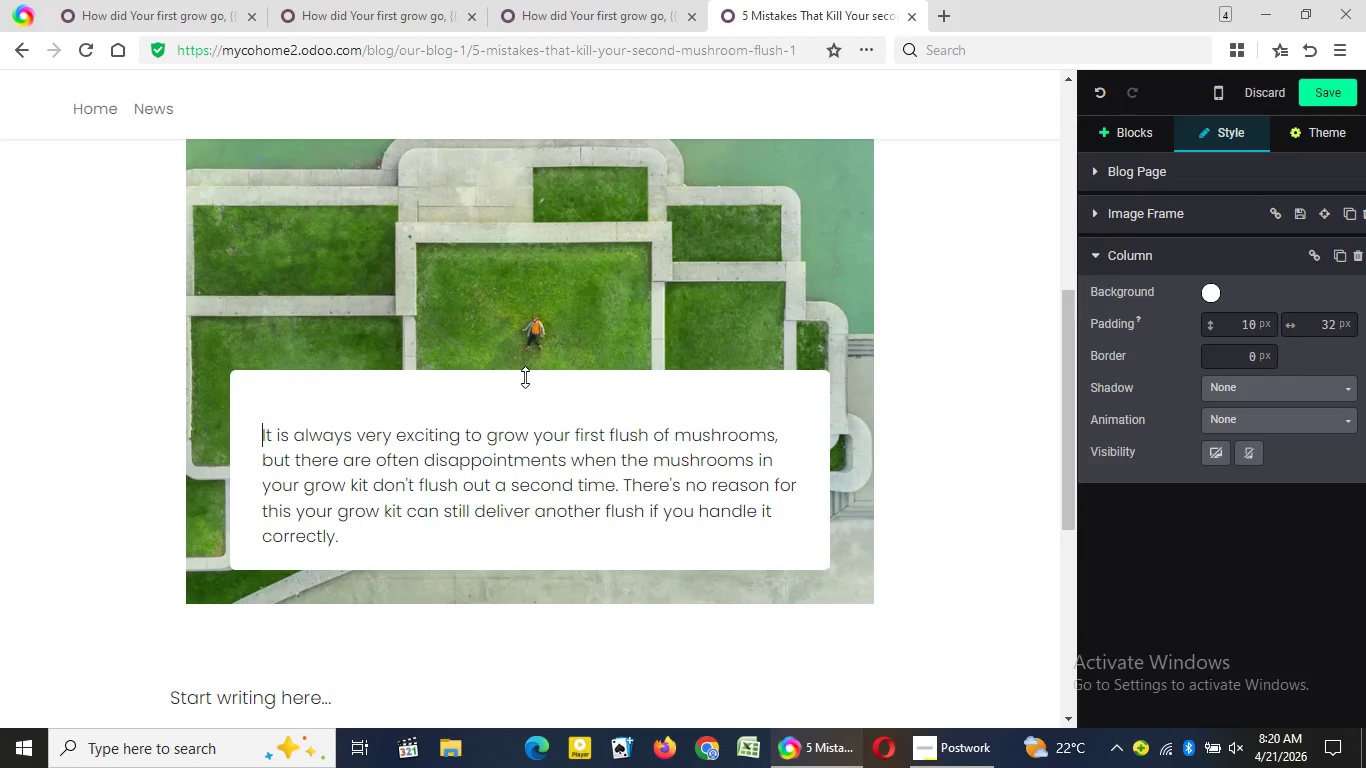 
key(Backspace)
 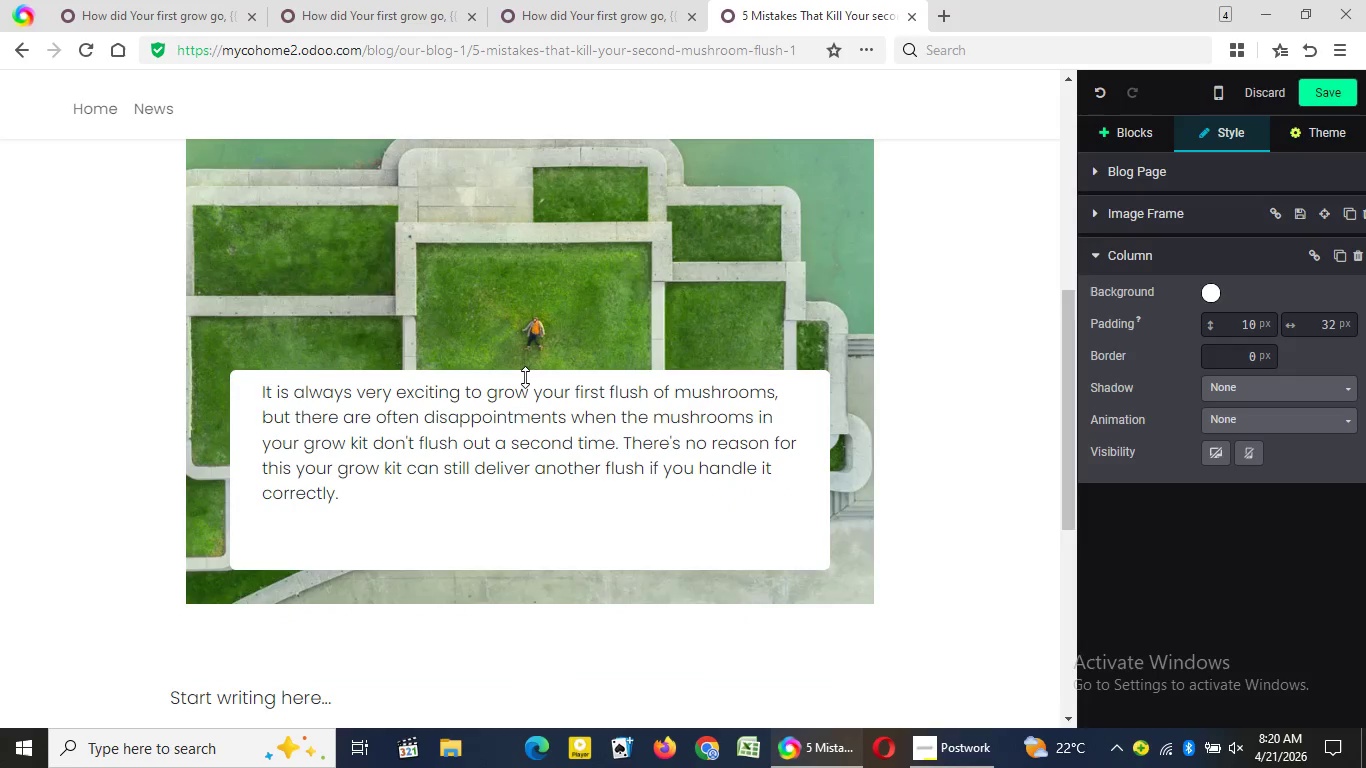 
key(ArrowDown)
 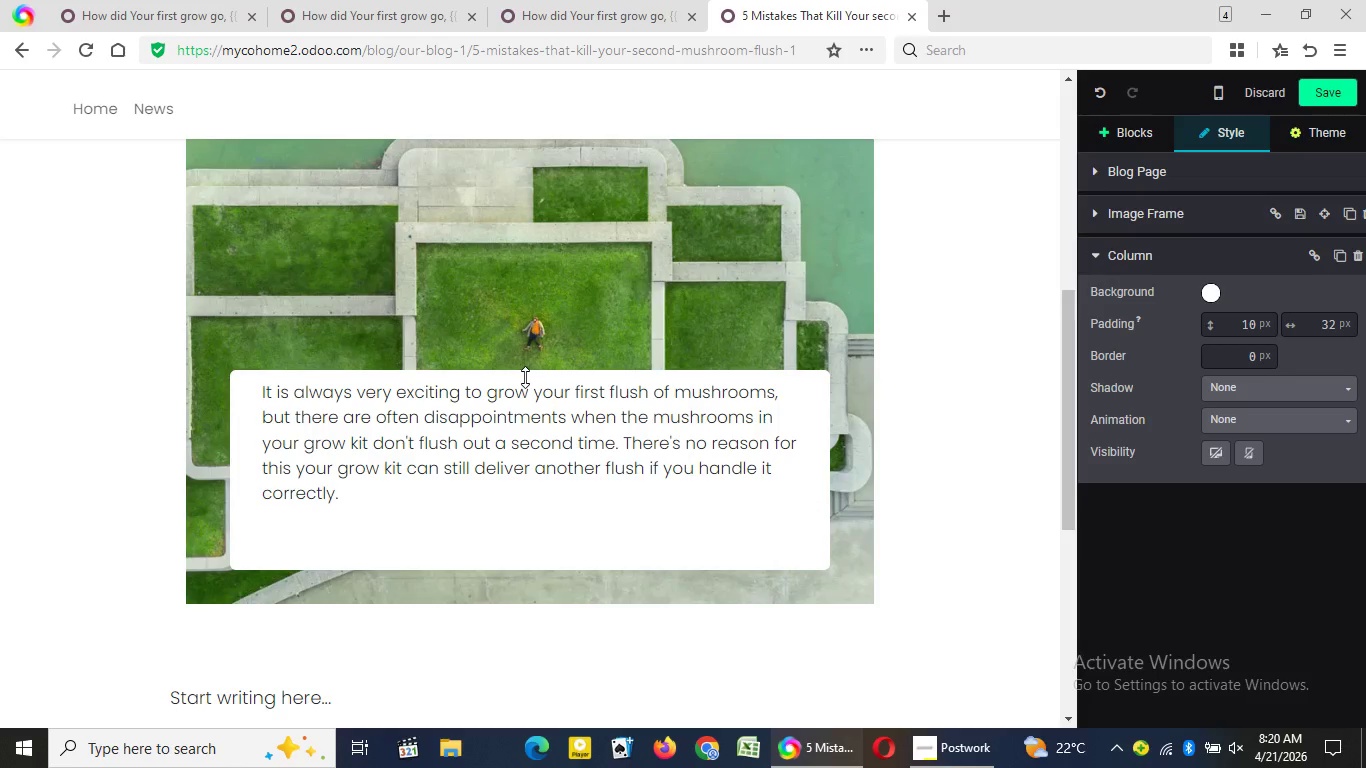 
key(Backspace)
 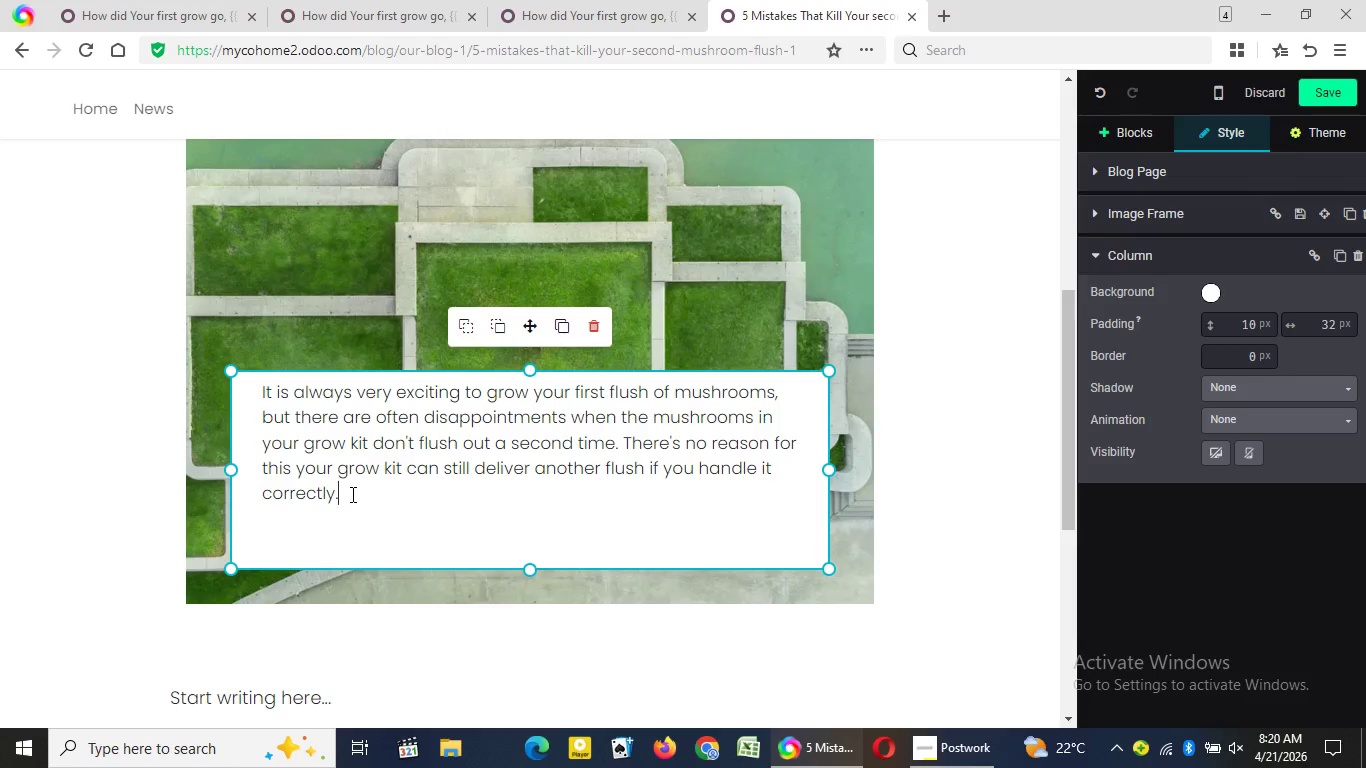 
left_click([351, 494])
 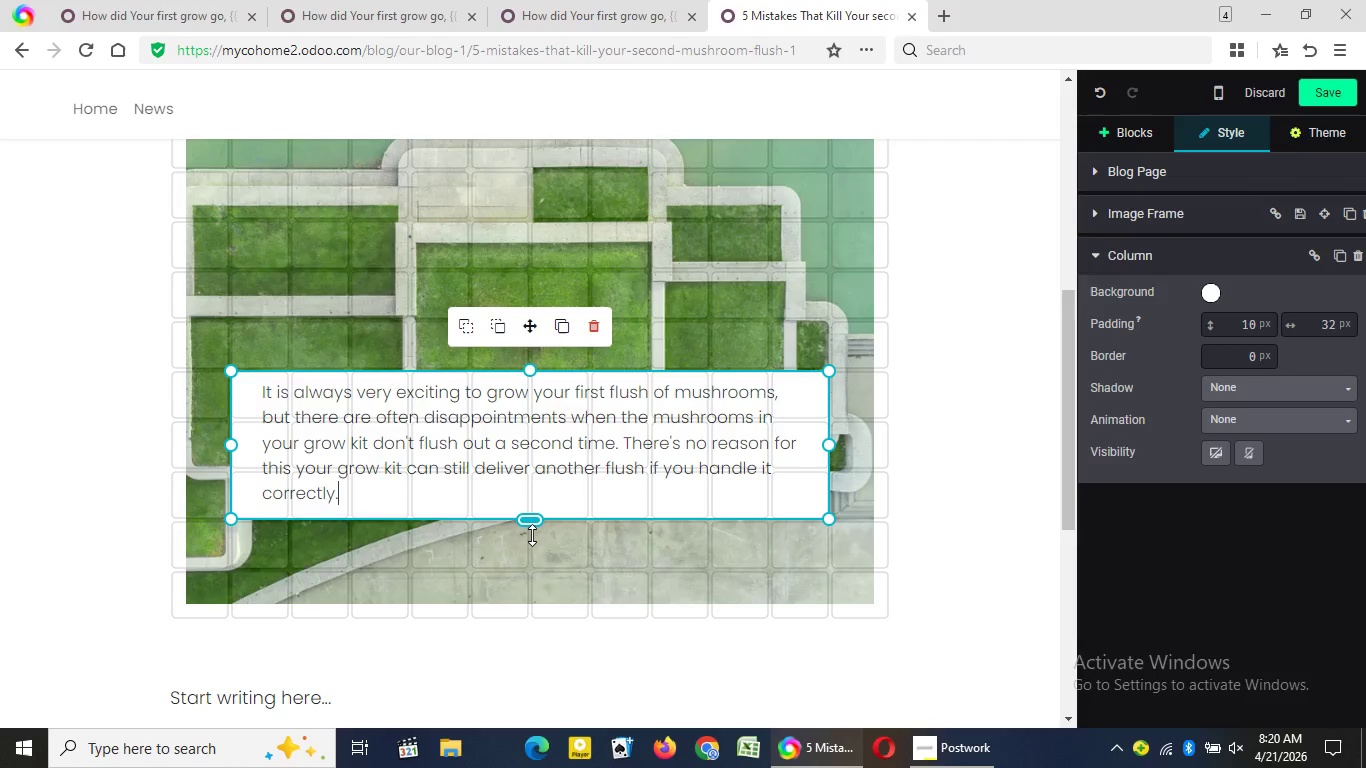 
left_click_drag(start_coordinate=[537, 573], to_coordinate=[532, 535])